 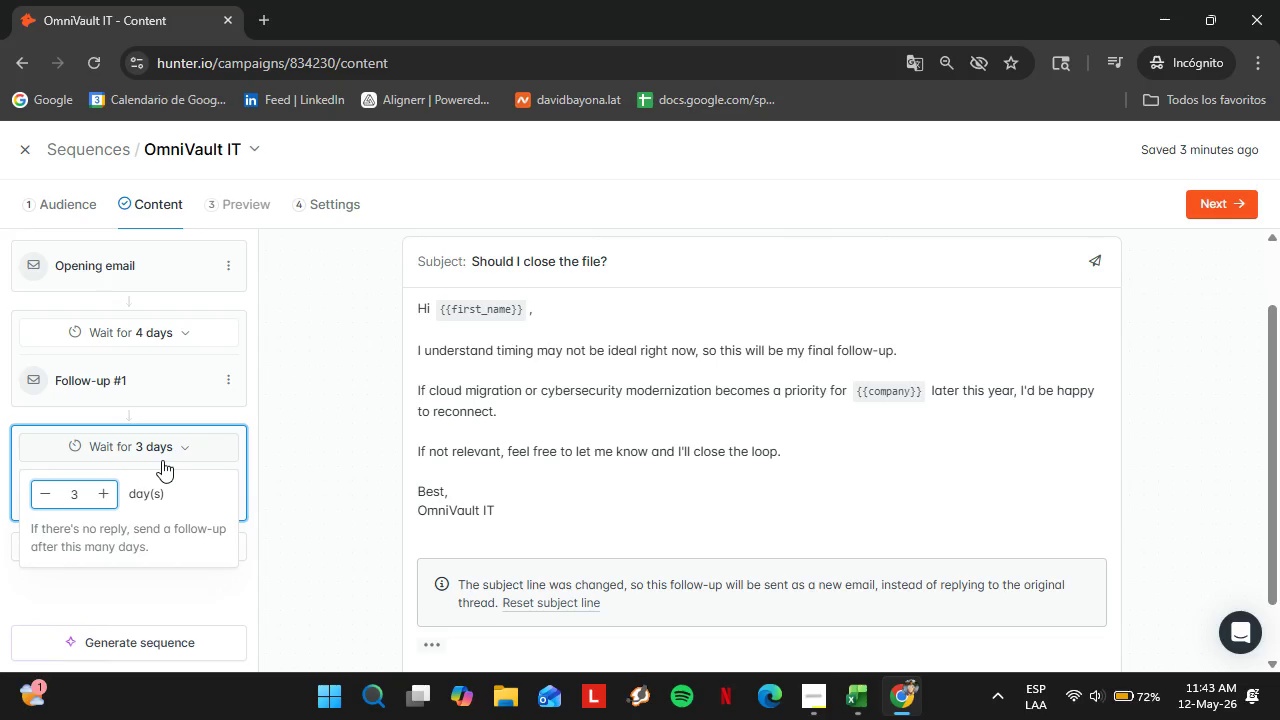 
scroll: coordinate [791, 385], scroll_direction: down, amount: 1.0
 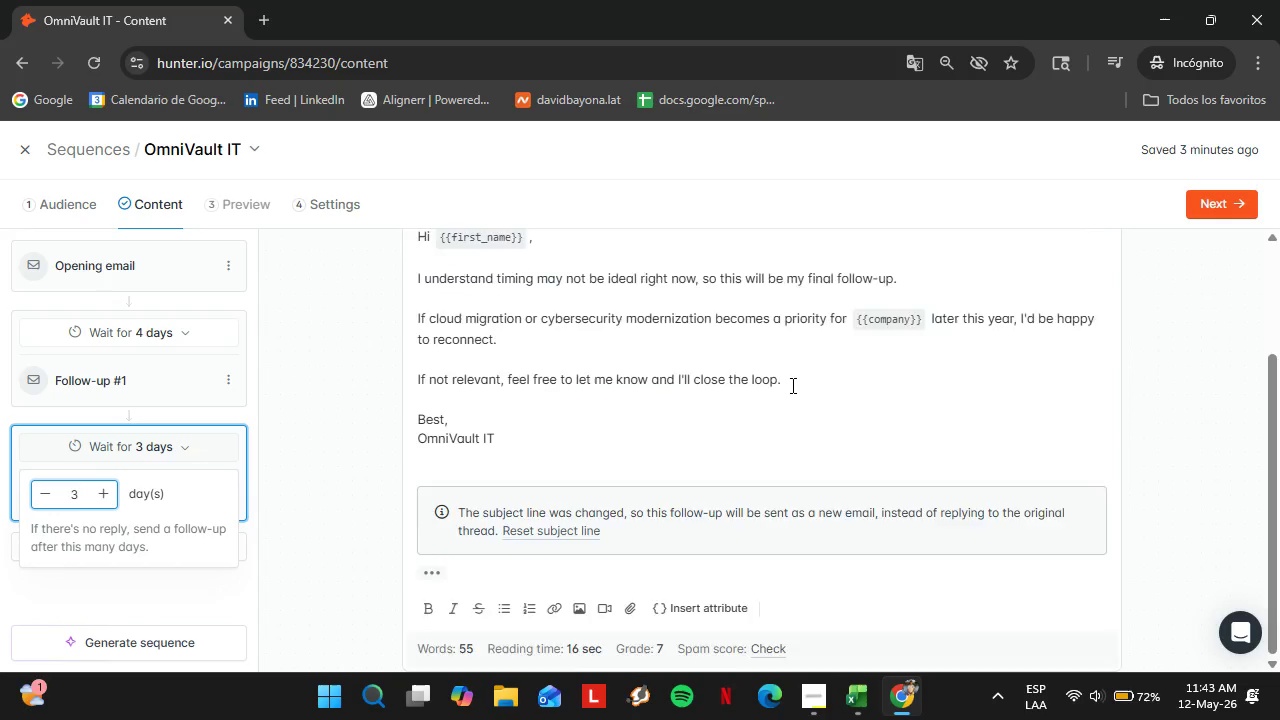 
scroll: coordinate [791, 385], scroll_direction: up, amount: 1.0
 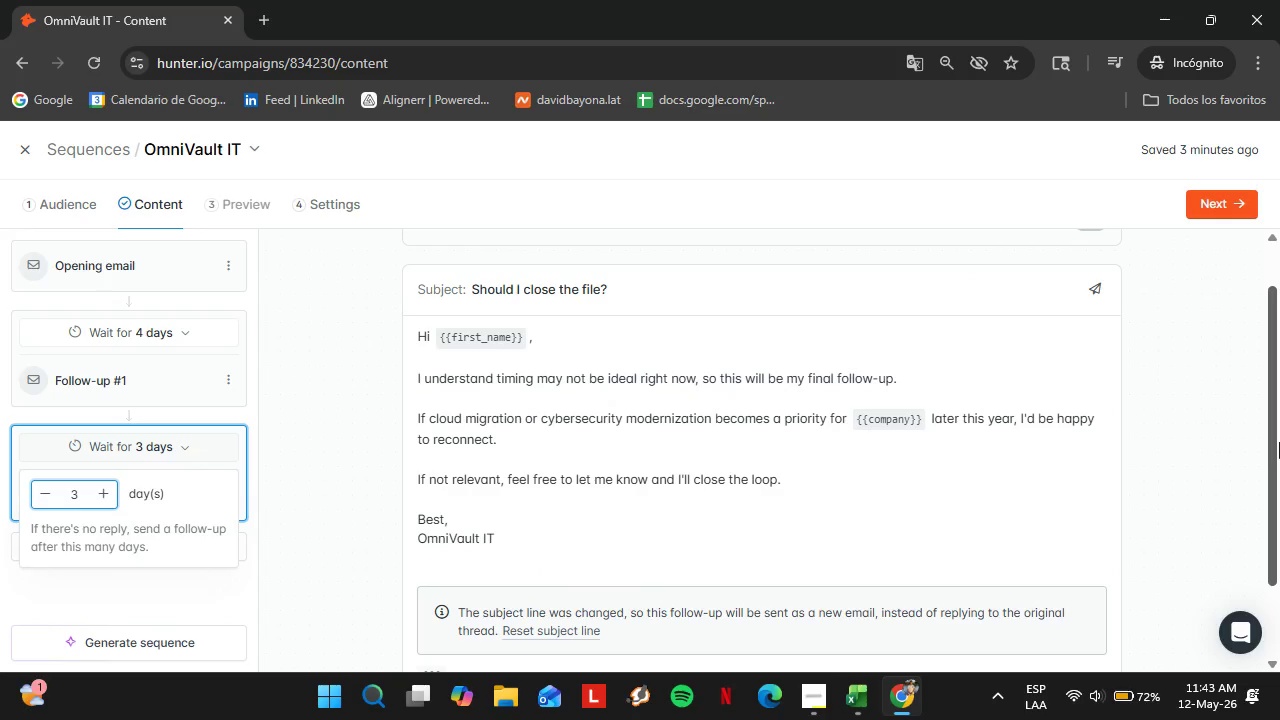 
left_click_drag(start_coordinate=[1279, 442], to_coordinate=[1279, 472])
 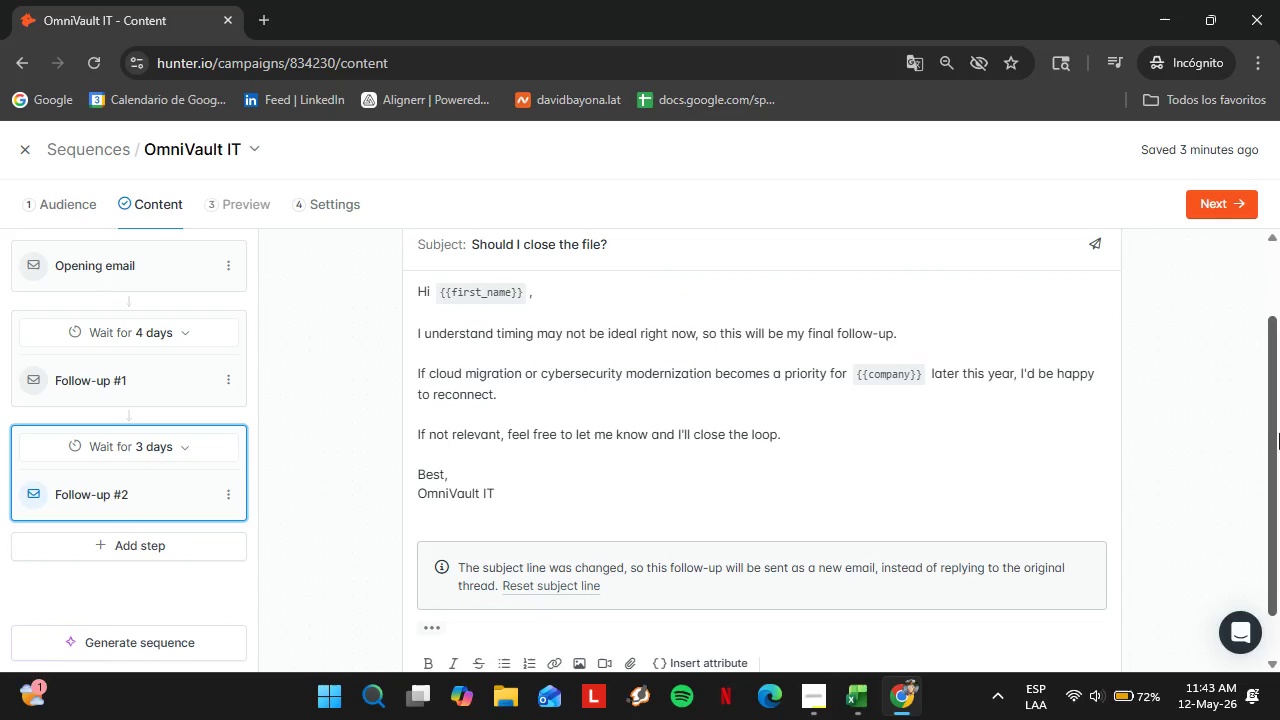 
left_click_drag(start_coordinate=[1279, 433], to_coordinate=[1279, 422])
 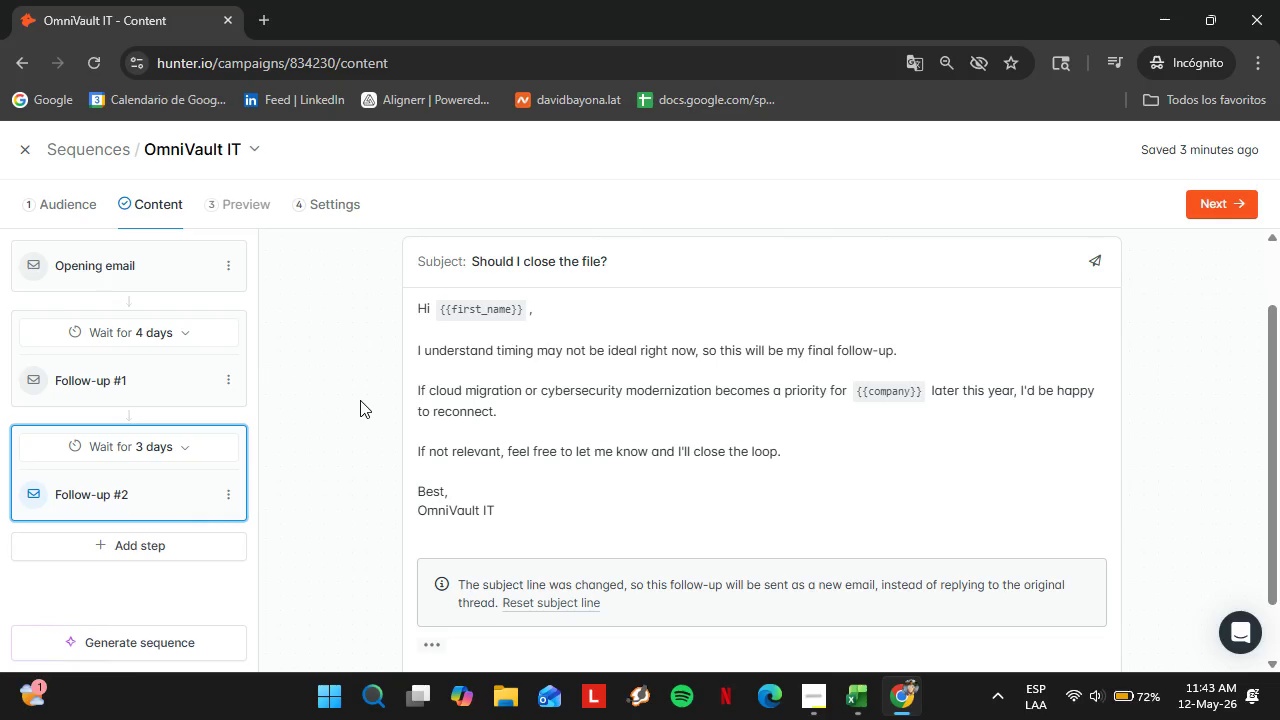 
key(PrintScreen)
 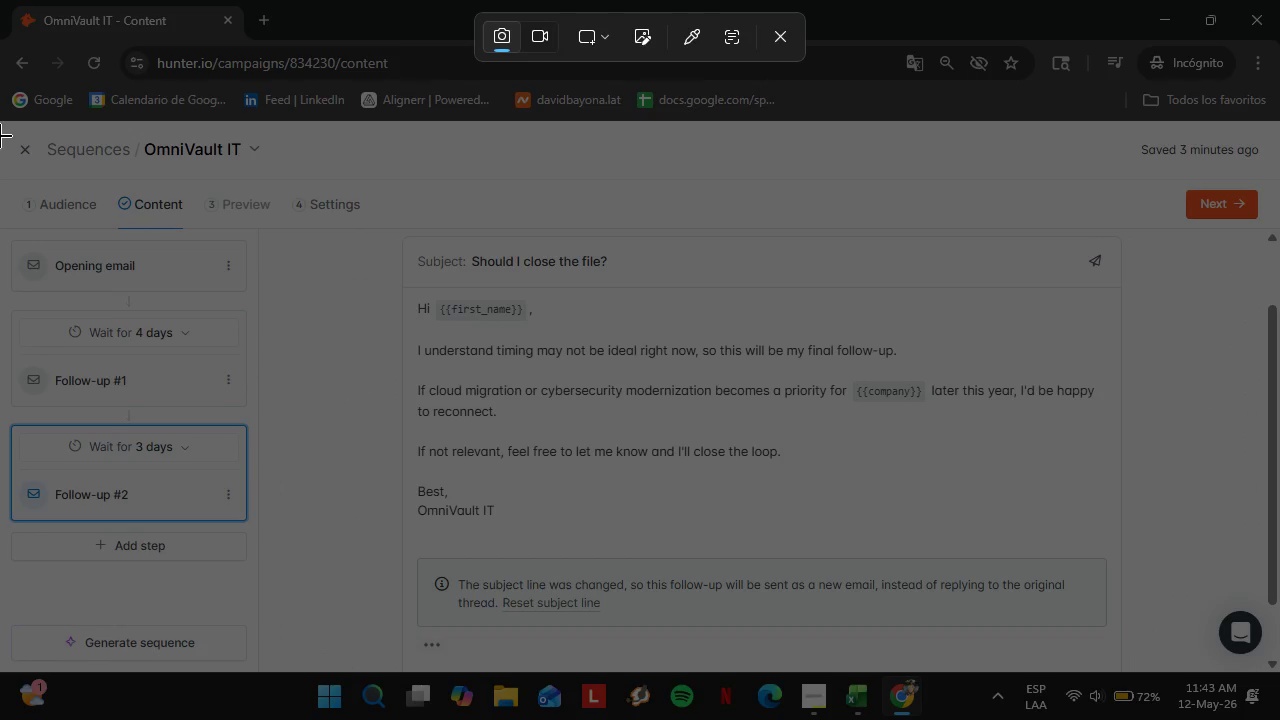 
left_click_drag(start_coordinate=[0, 122], to_coordinate=[1279, 672])
 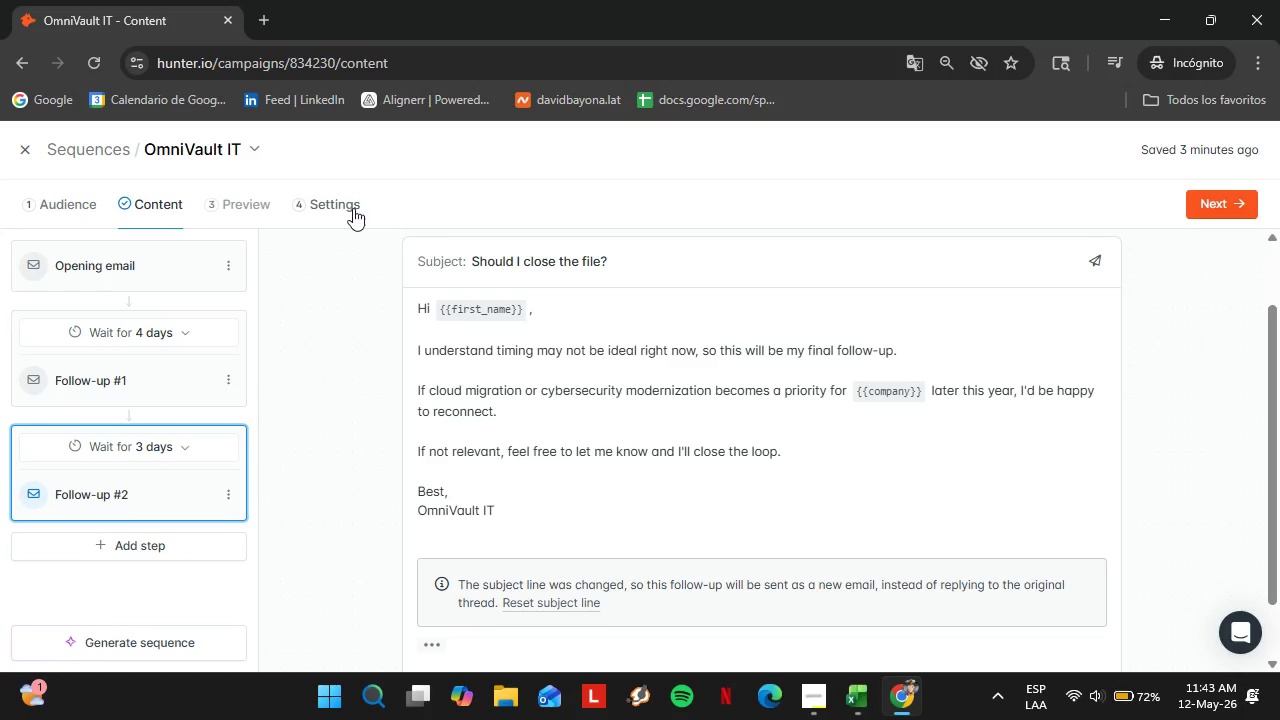 
left_click([351, 206])
 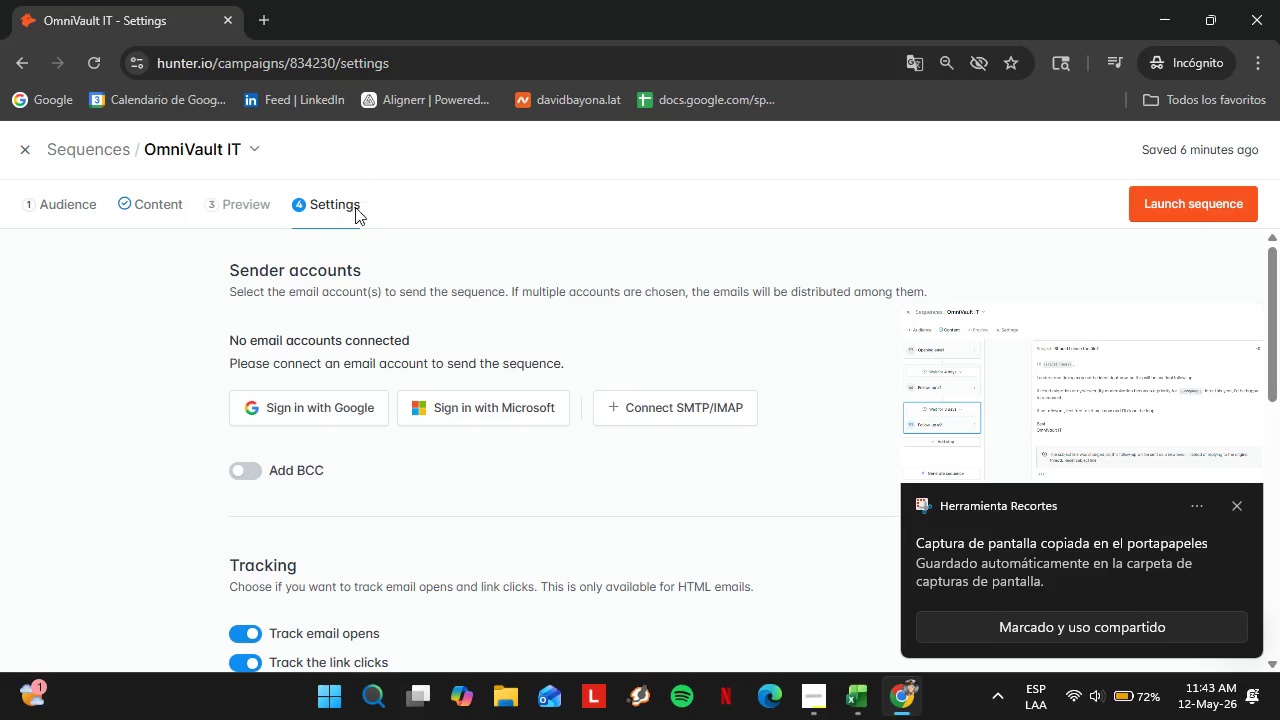 
wait(15.91)
 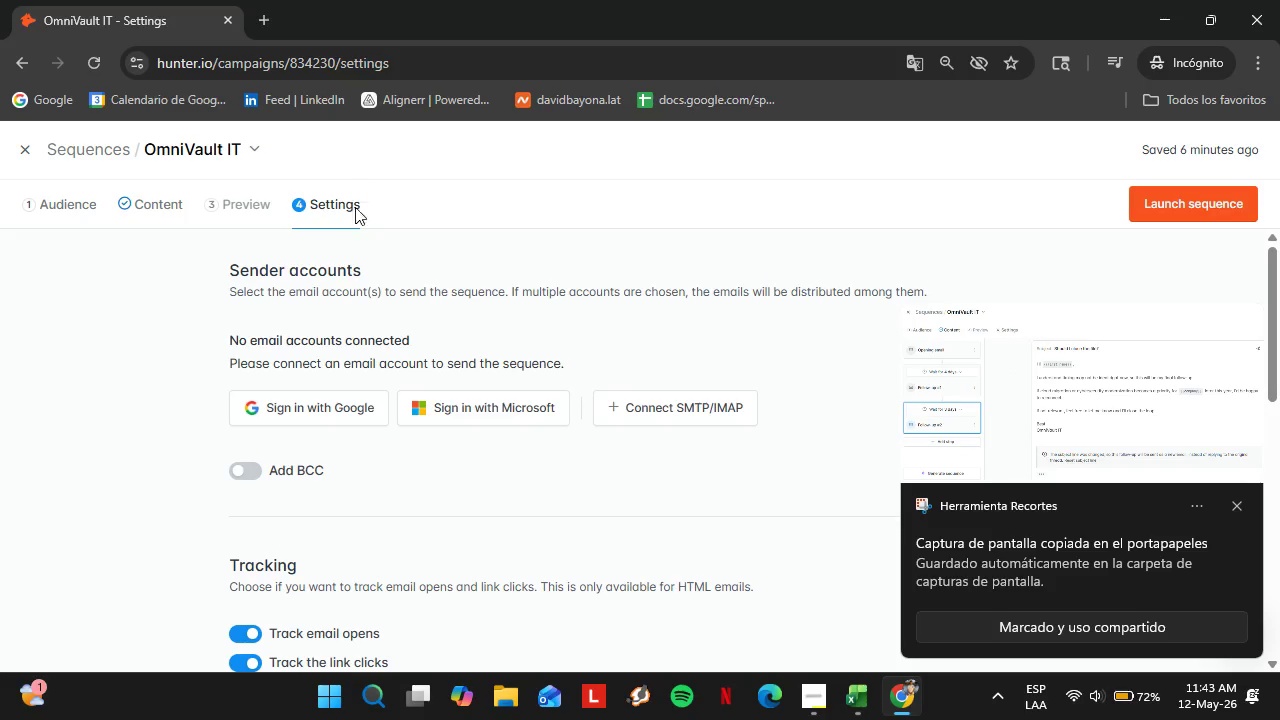 
left_click_drag(start_coordinate=[1279, 315], to_coordinate=[1279, 428])
 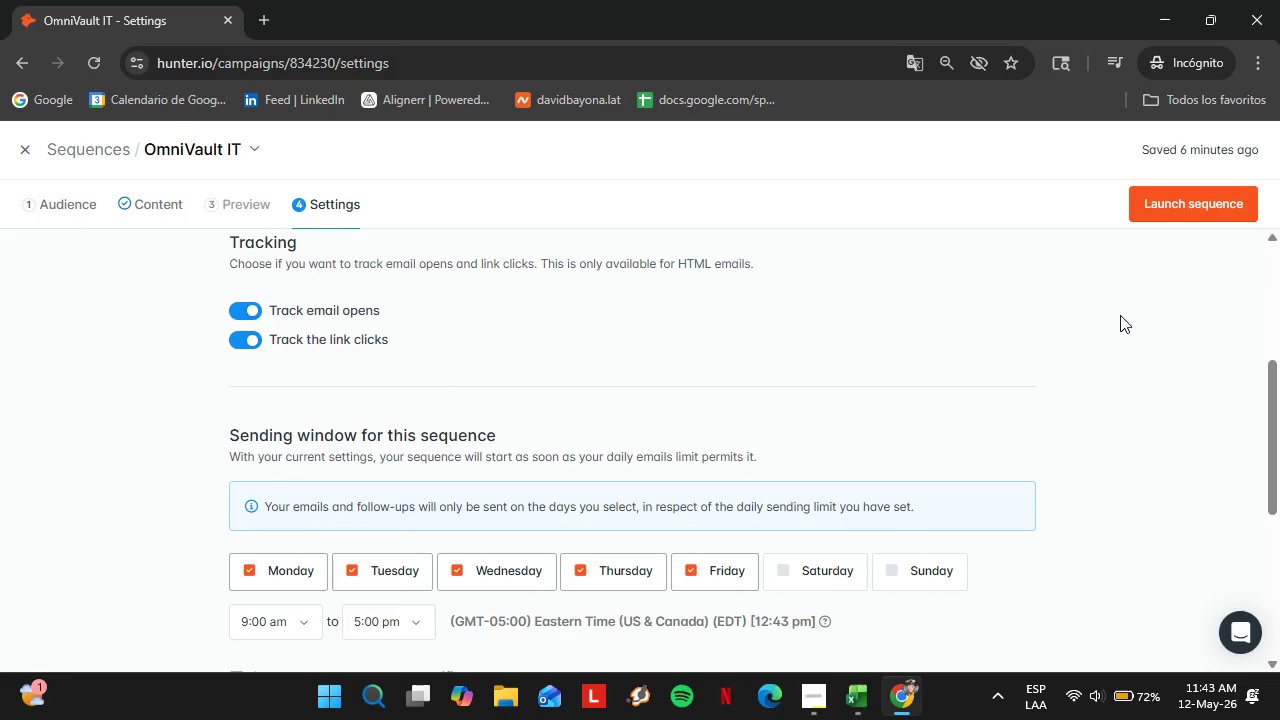 
key(PrintScreen)
 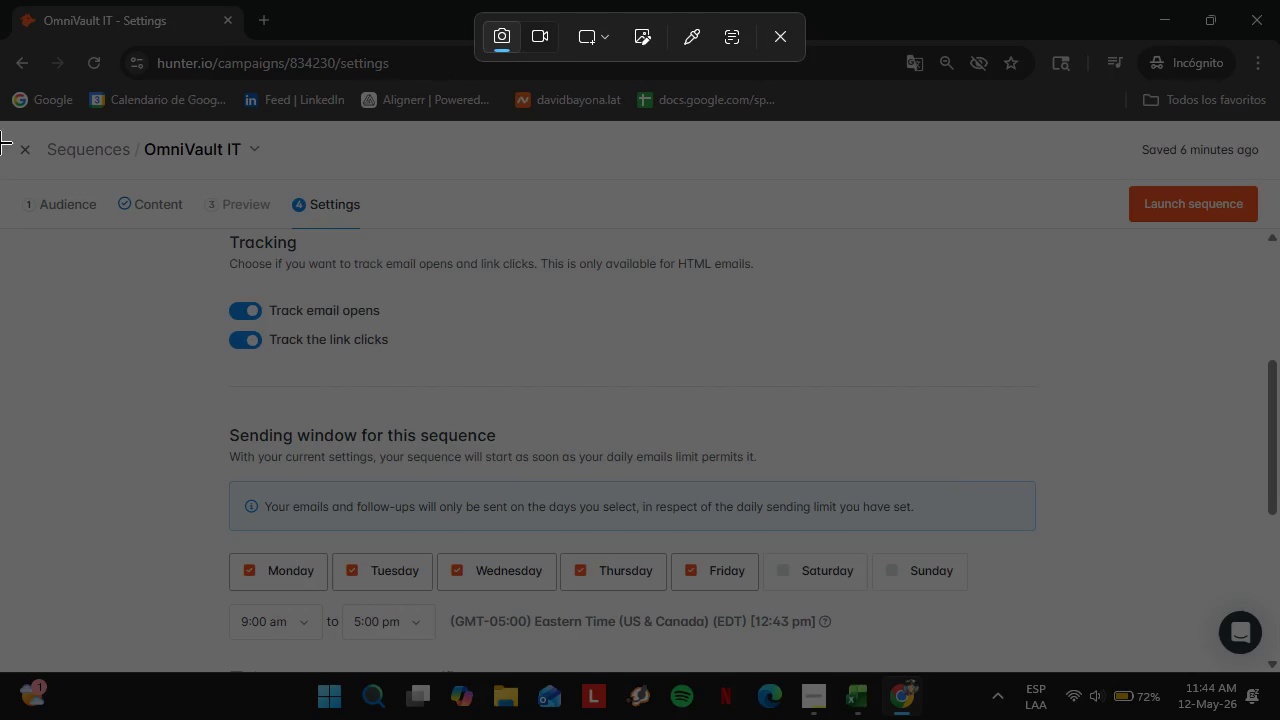 
left_click_drag(start_coordinate=[0, 123], to_coordinate=[1279, 671])
 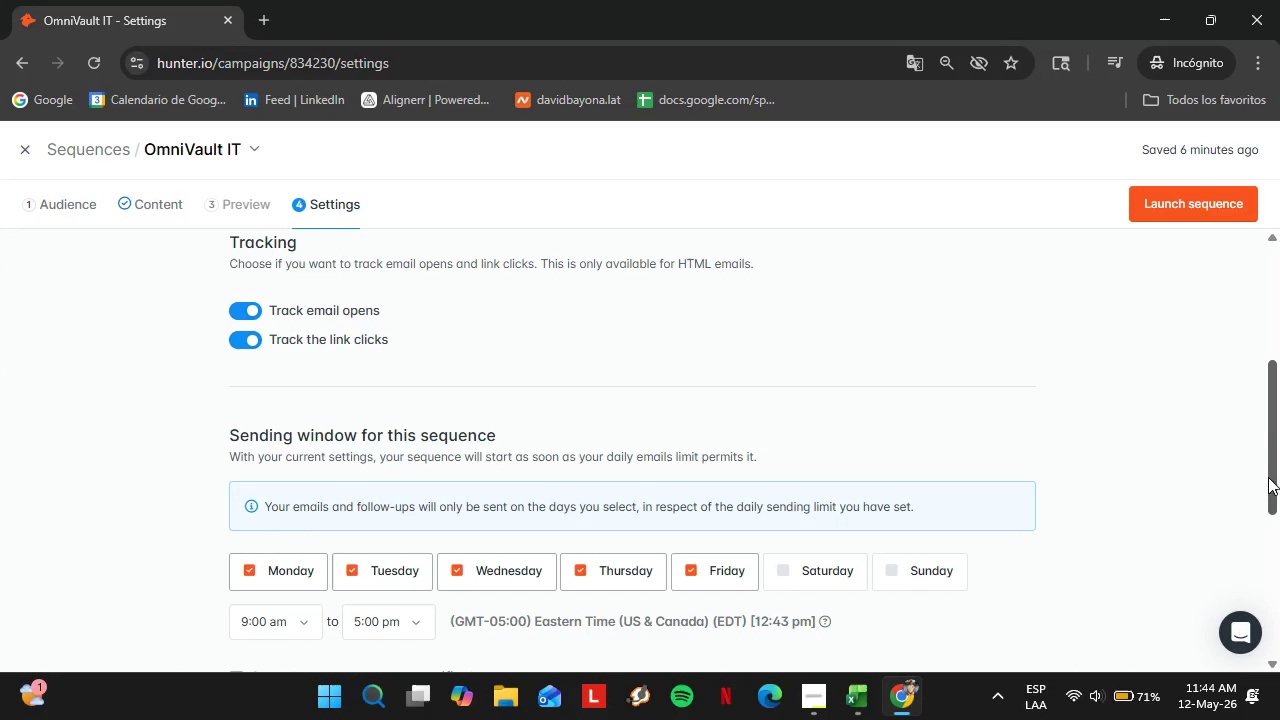 
left_click_drag(start_coordinate=[1275, 445], to_coordinate=[1279, 611])
 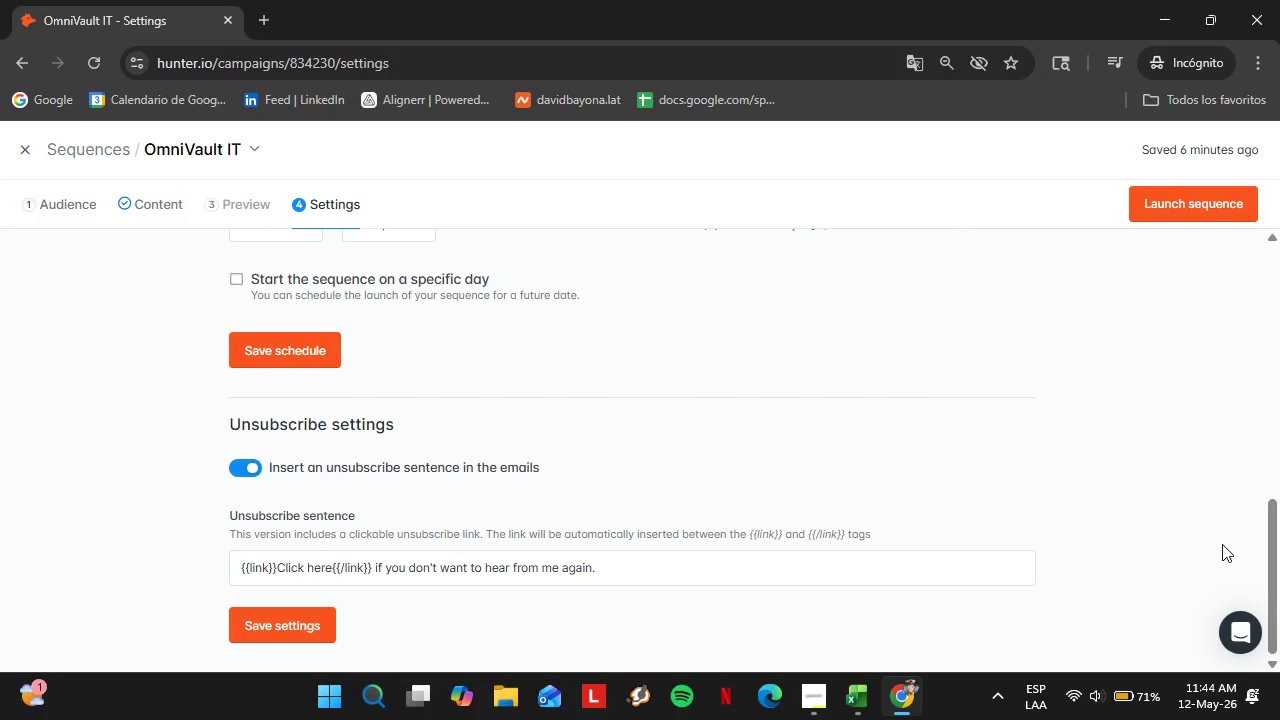 
mouse_move([1179, 528])
 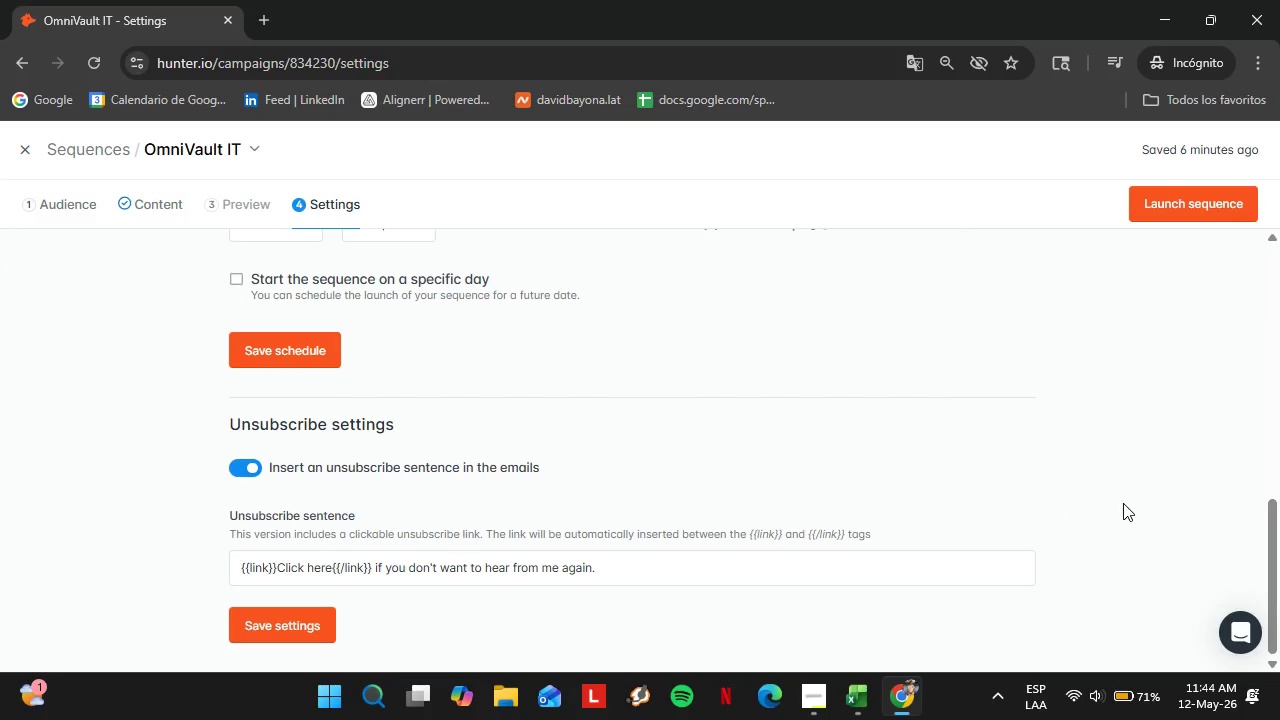 
key(PrintScreen)
 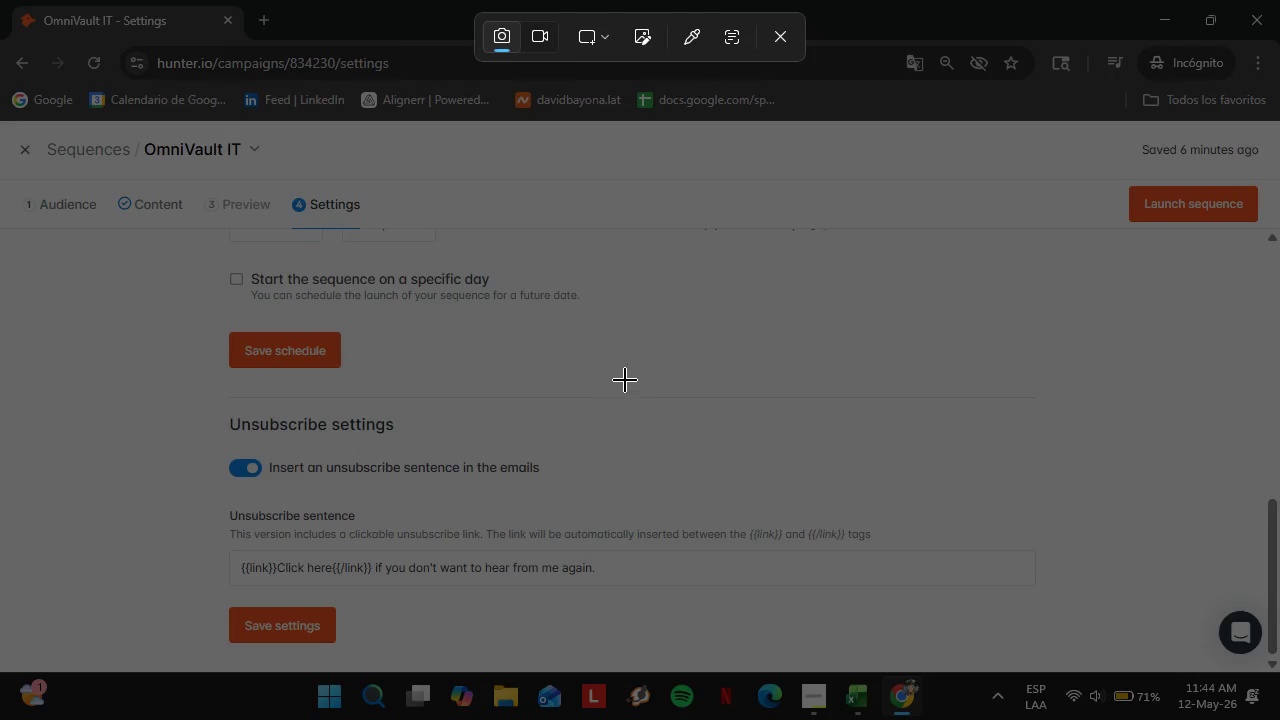 
wait(10.41)
 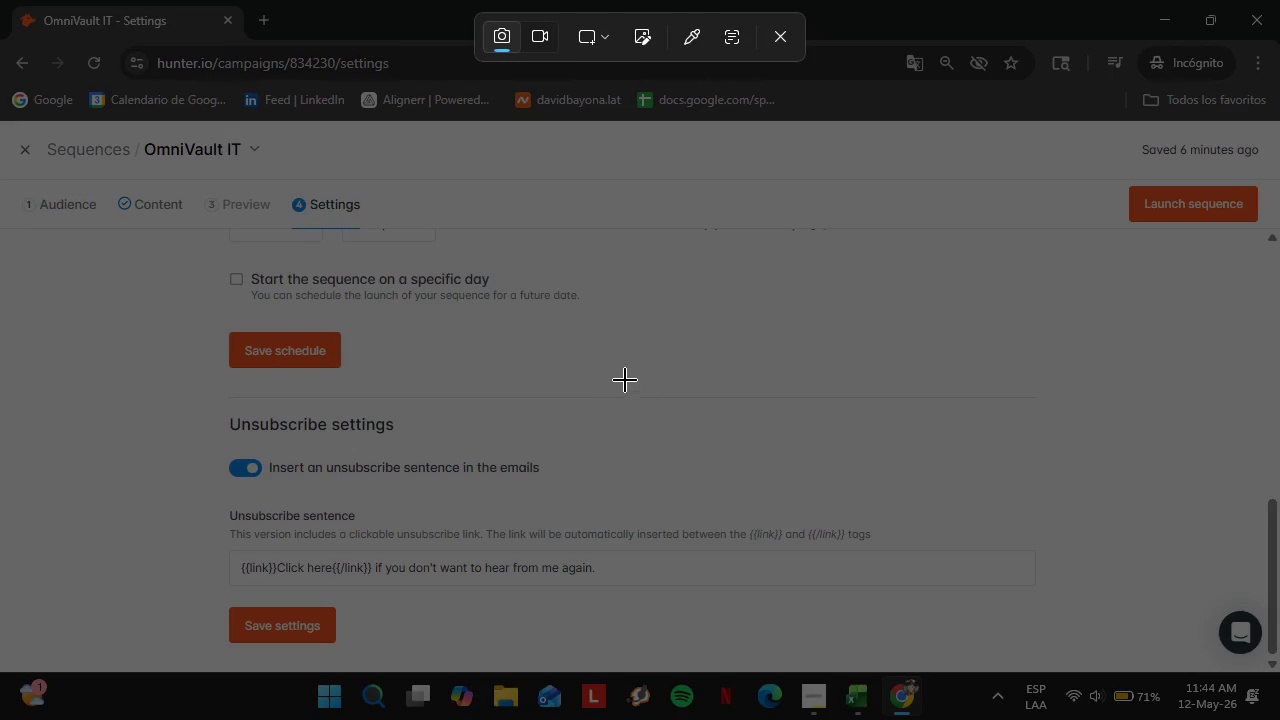 
left_click_drag(start_coordinate=[0, 121], to_coordinate=[1279, 670])
 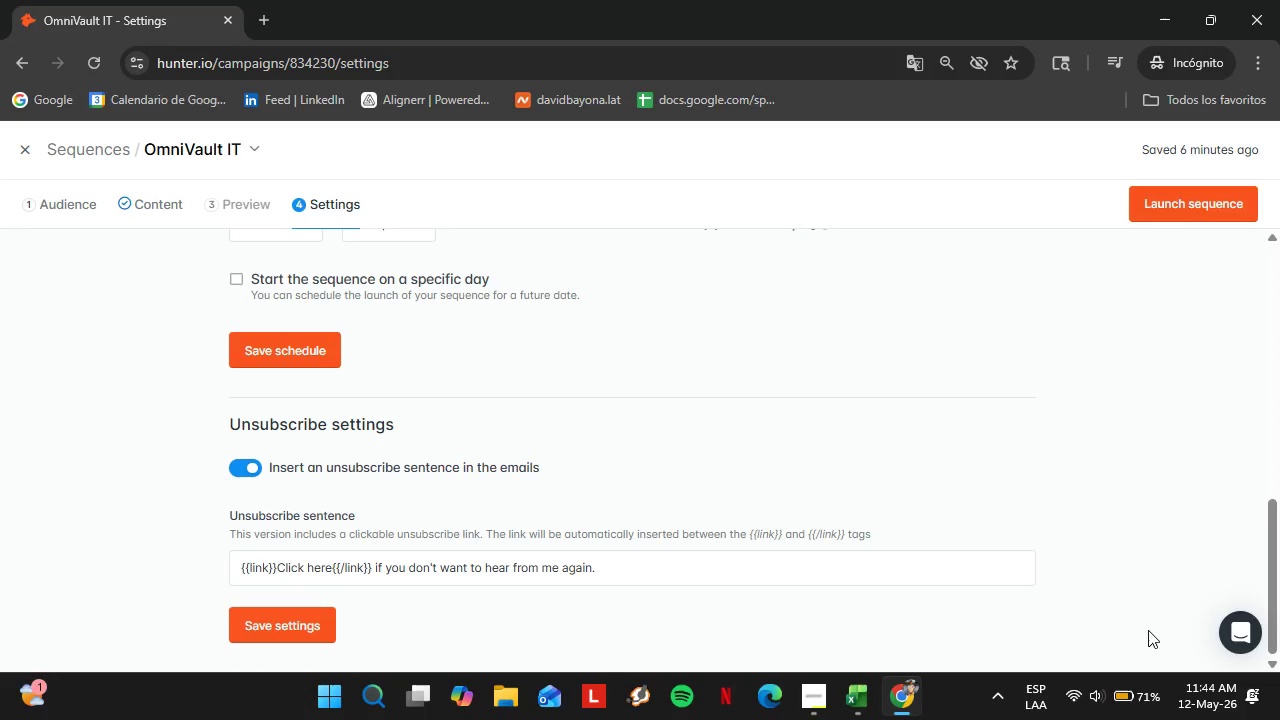 
wait(6.19)
 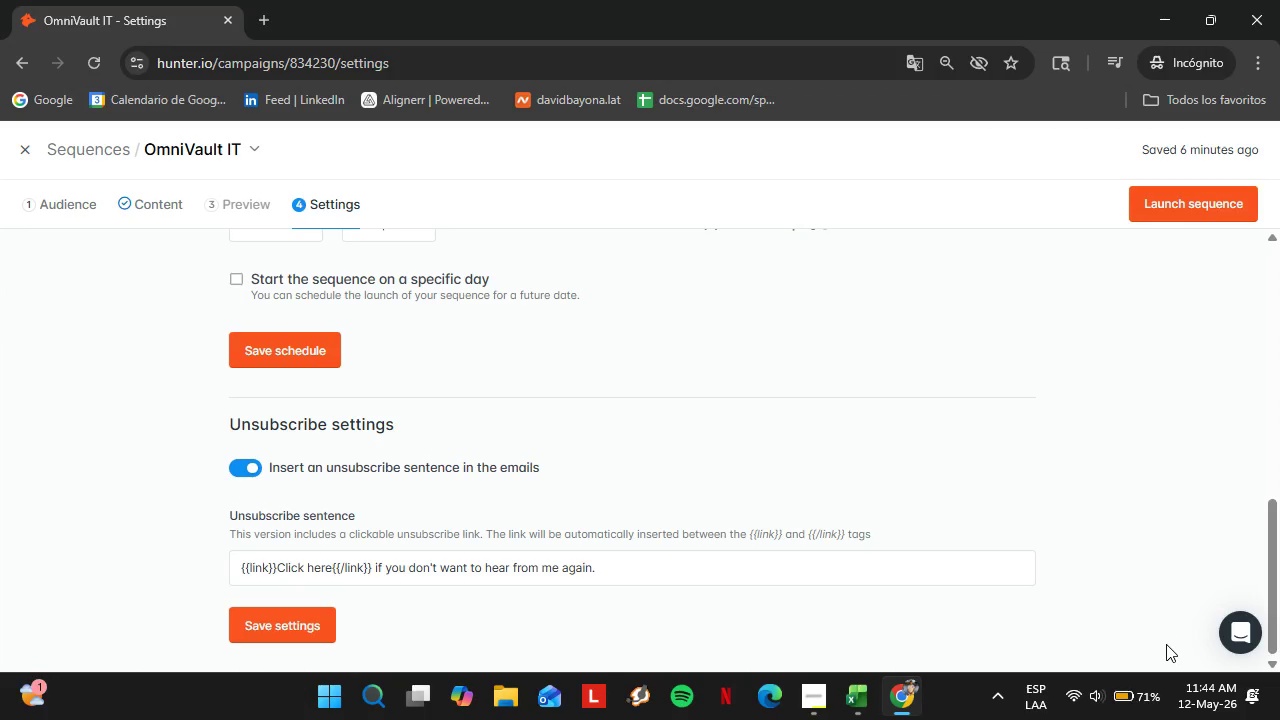 
left_click([1236, 502])
 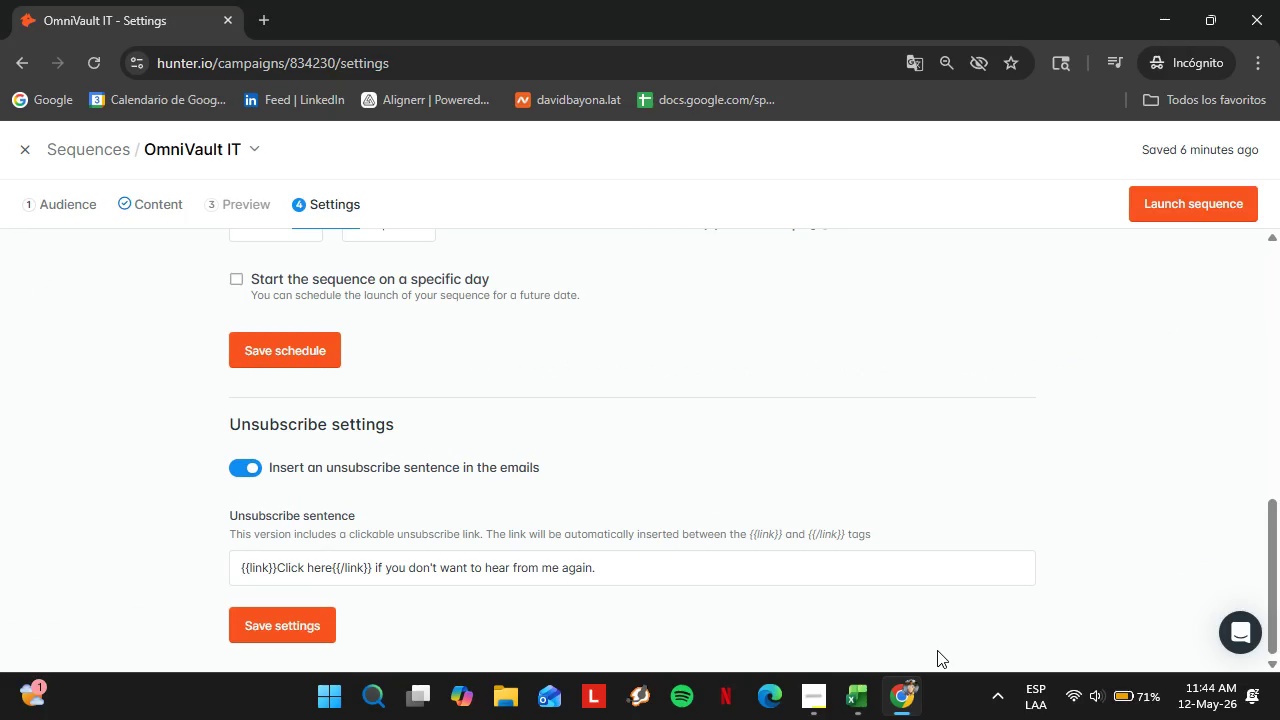 
wait(16.51)
 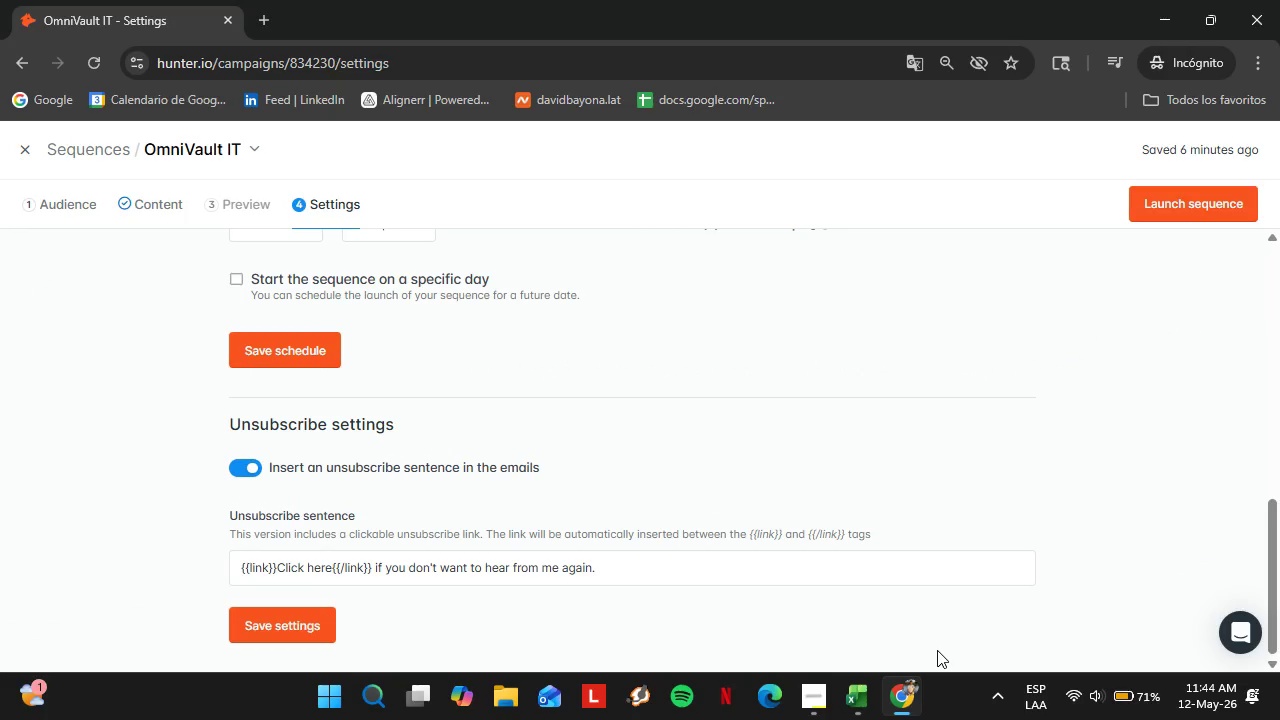 
left_click([1146, 0])